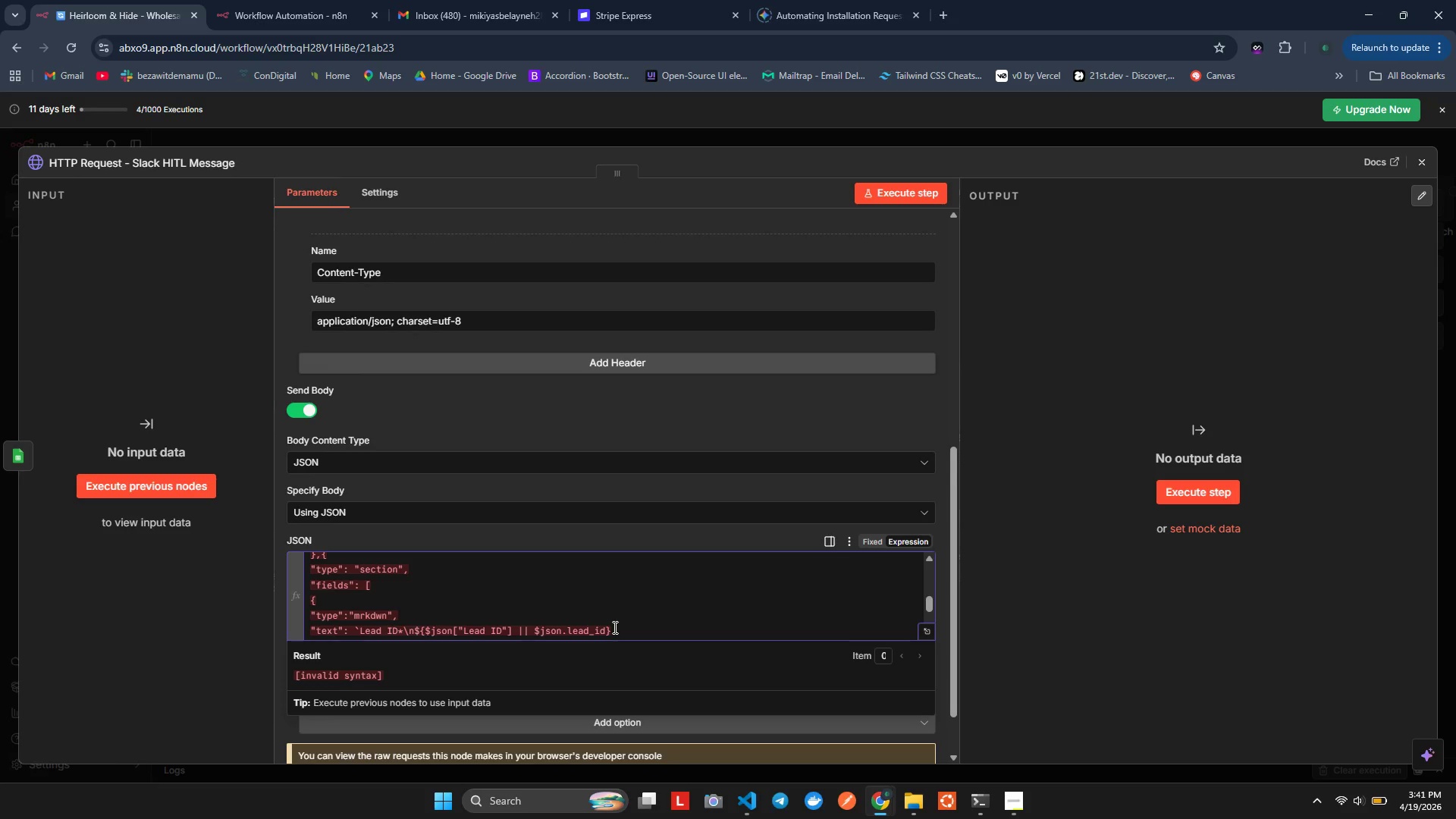 
key(Backquote)
 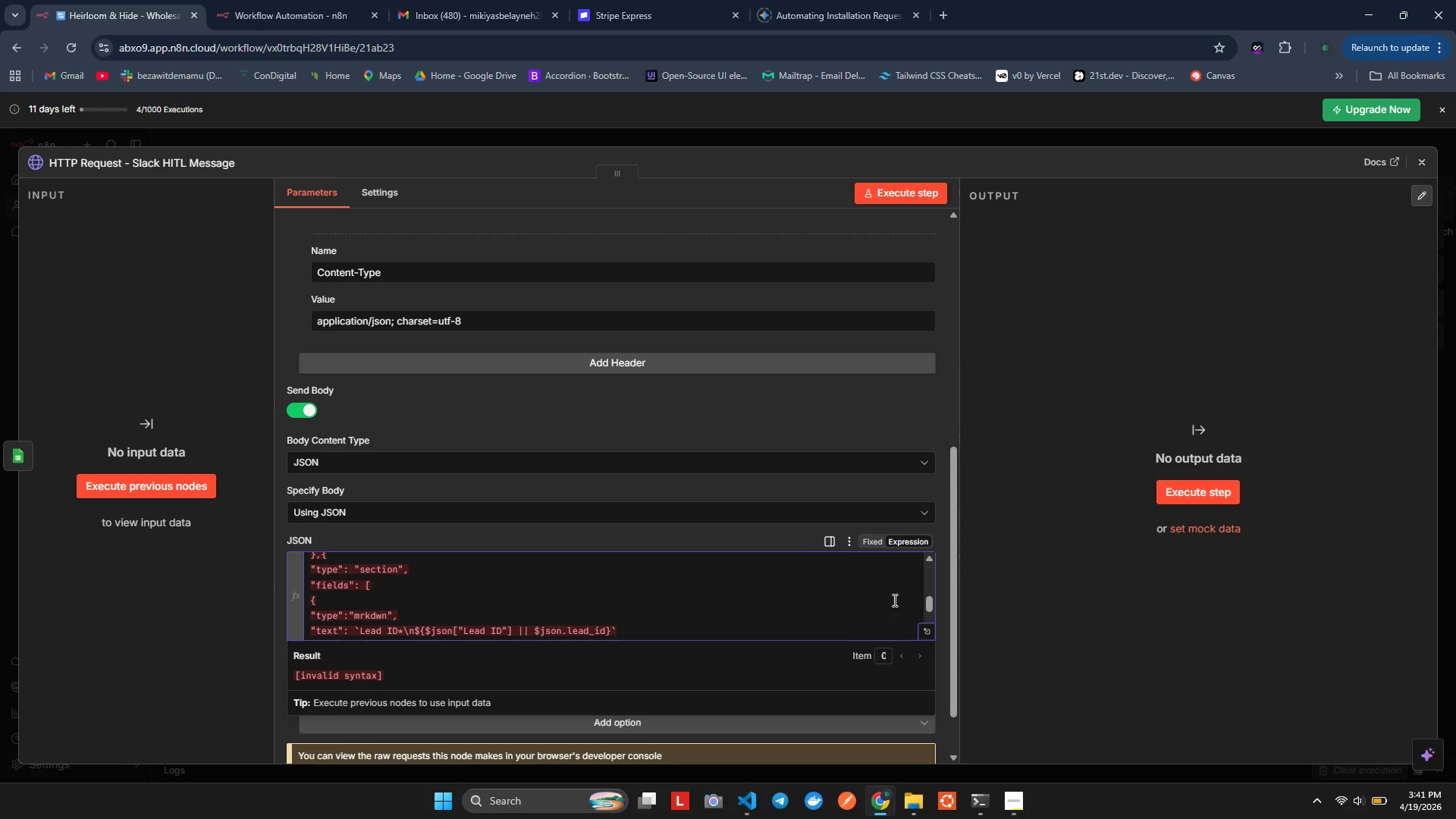 
wait(28.56)
 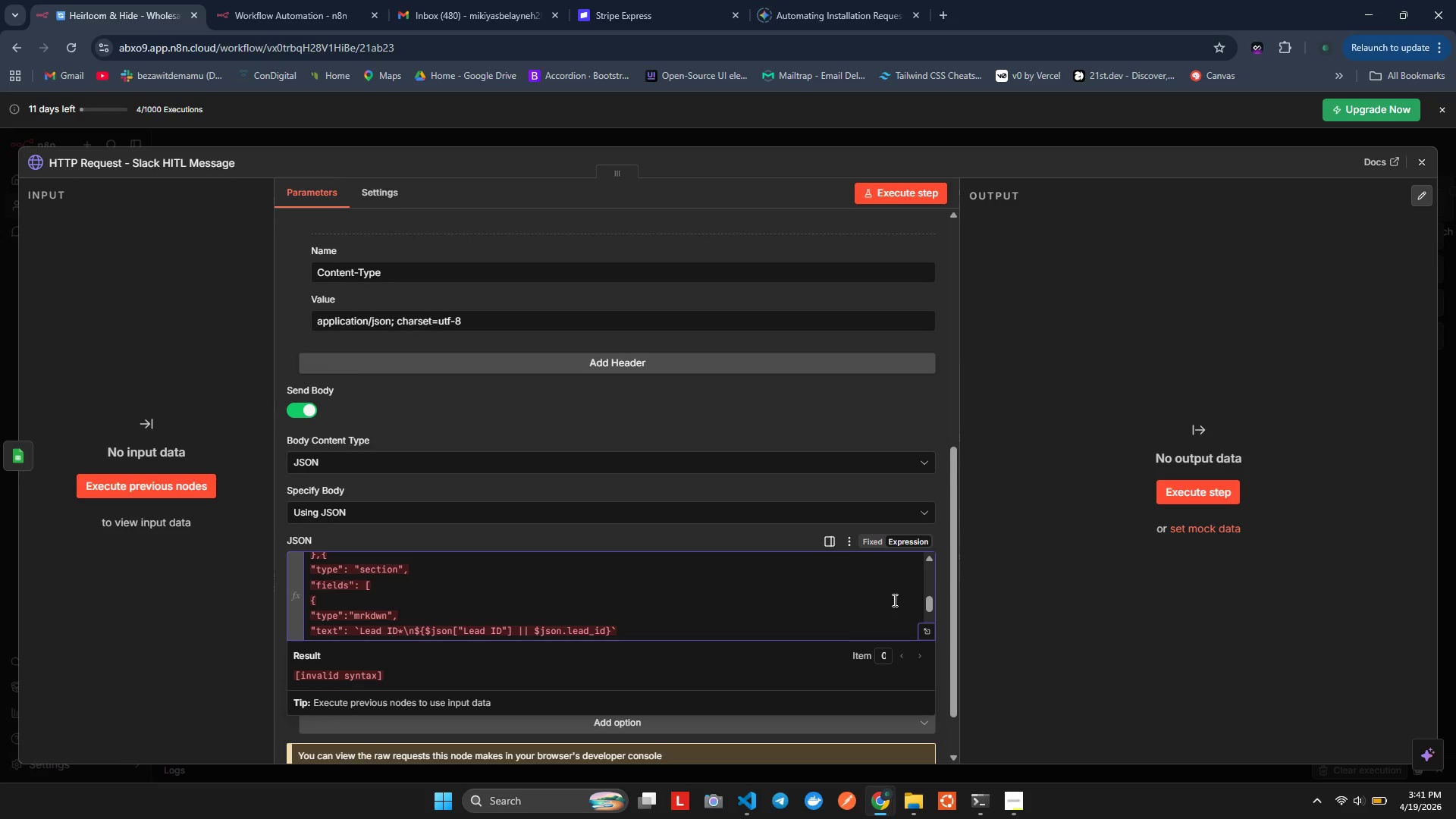 
key(Alt+Tab)